 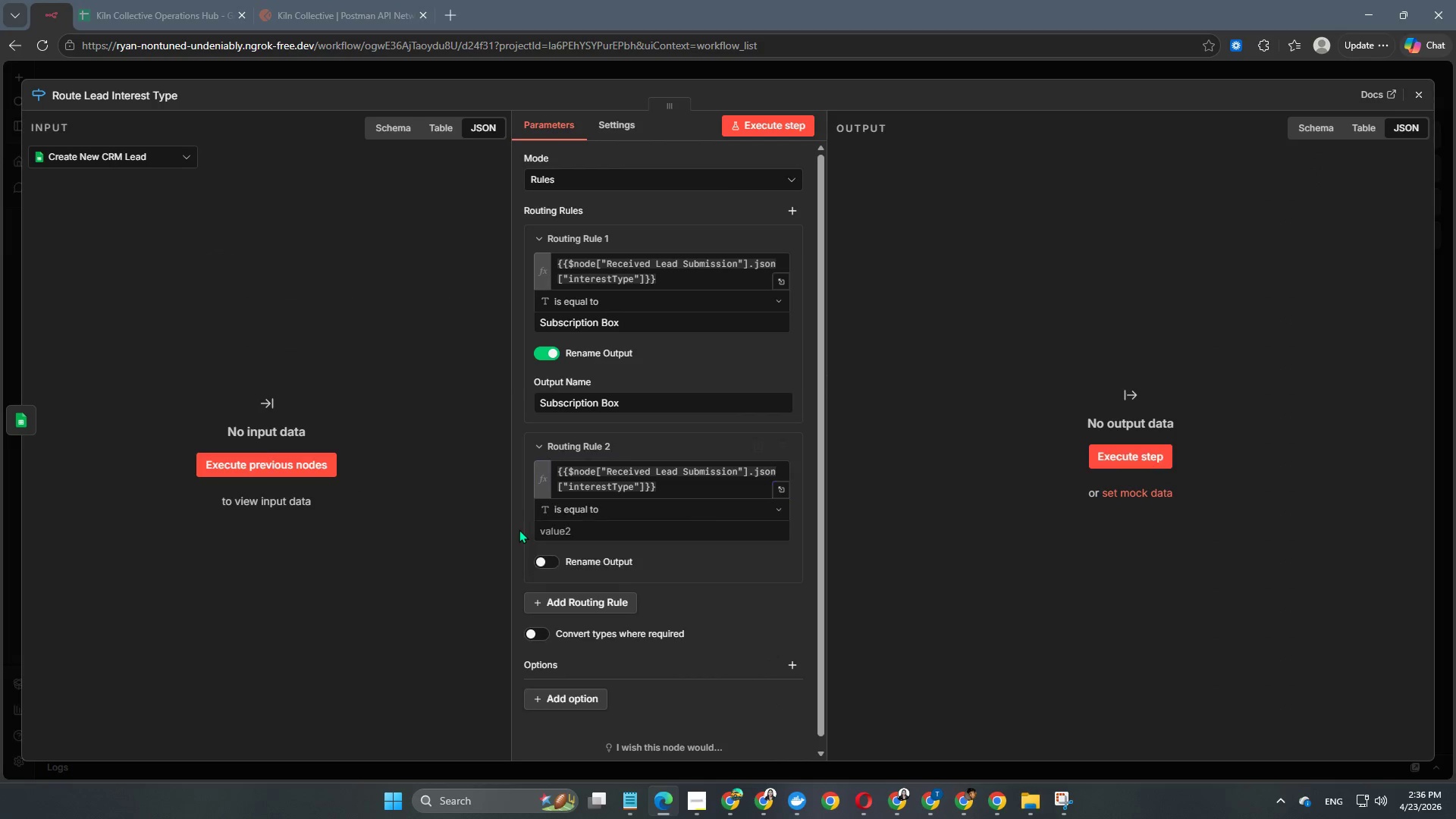 
left_click([584, 535])
 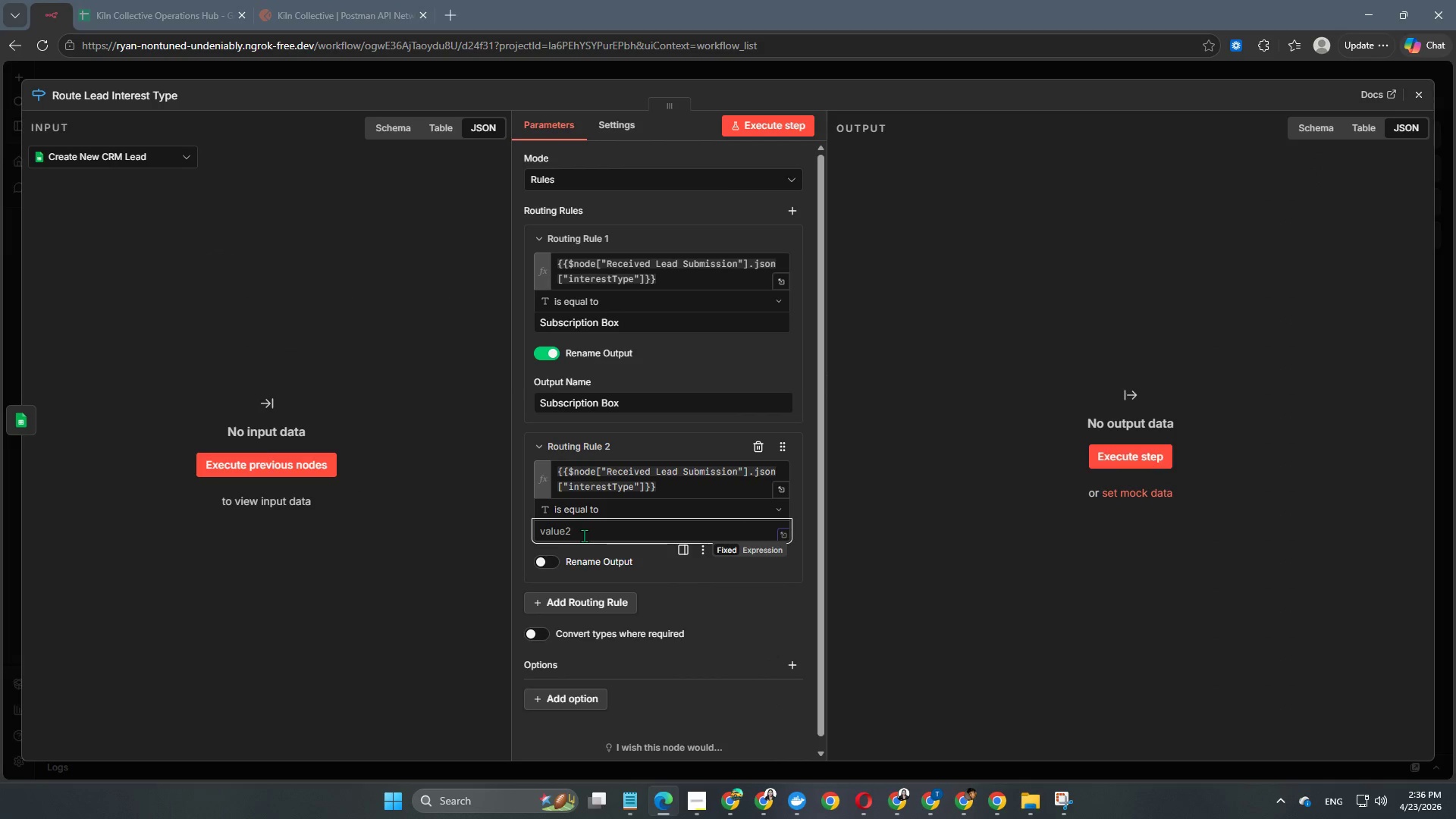 
type(Mastercl;a)
key(Backspace)
key(Backspace)
key(Backspace)
type(lass)
 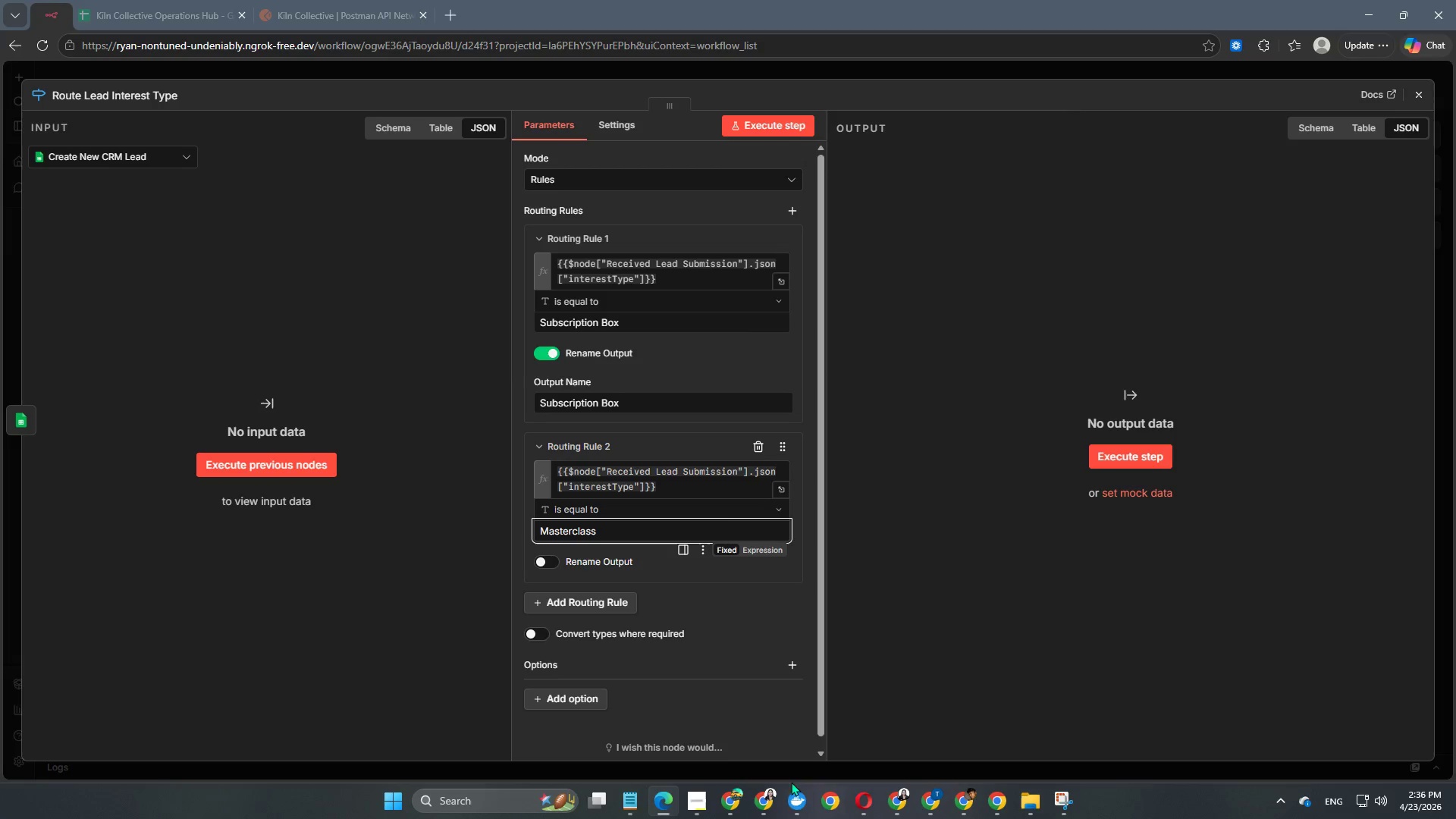 
left_click([661, 804])
 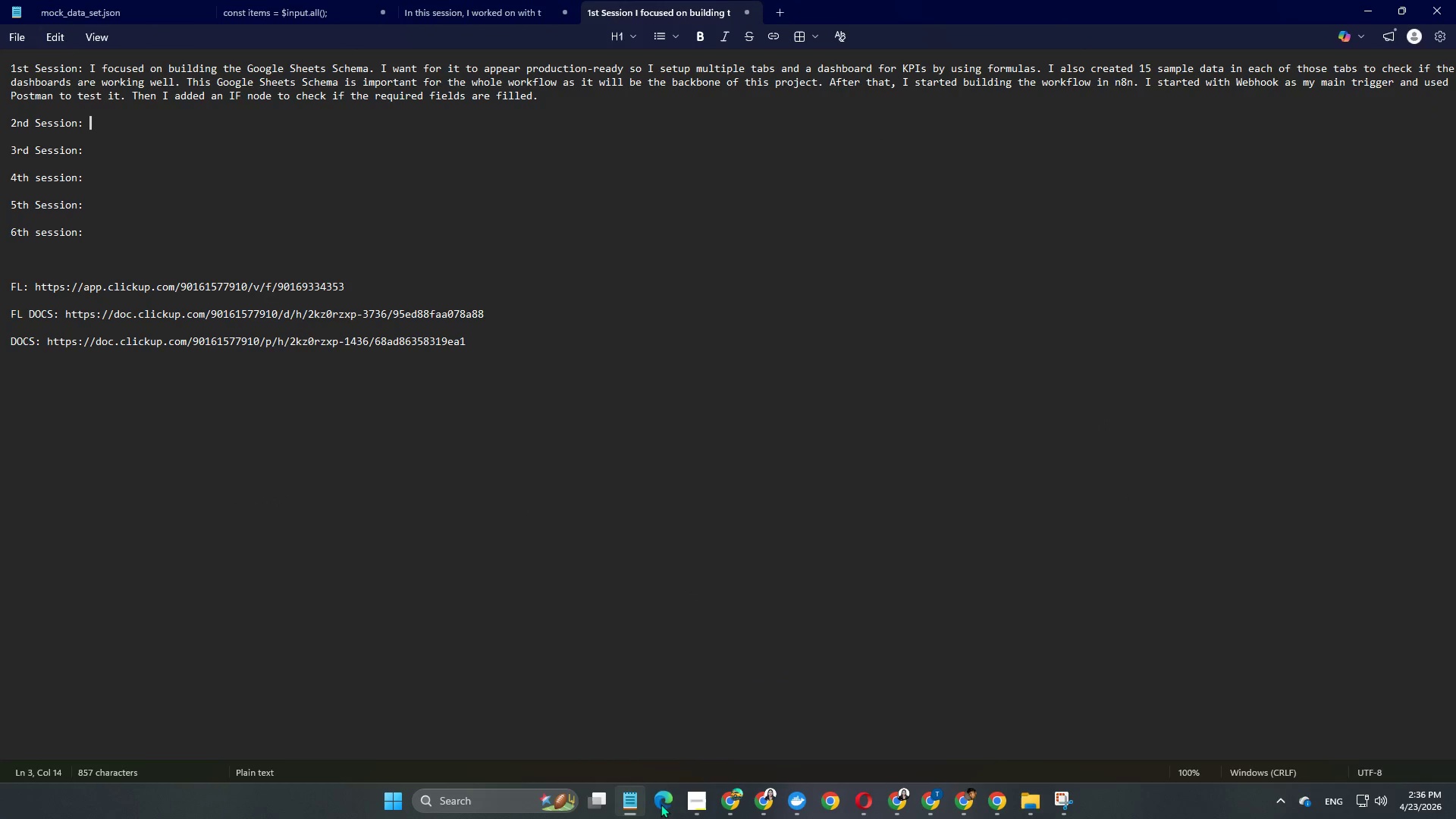 
left_click([661, 804])
 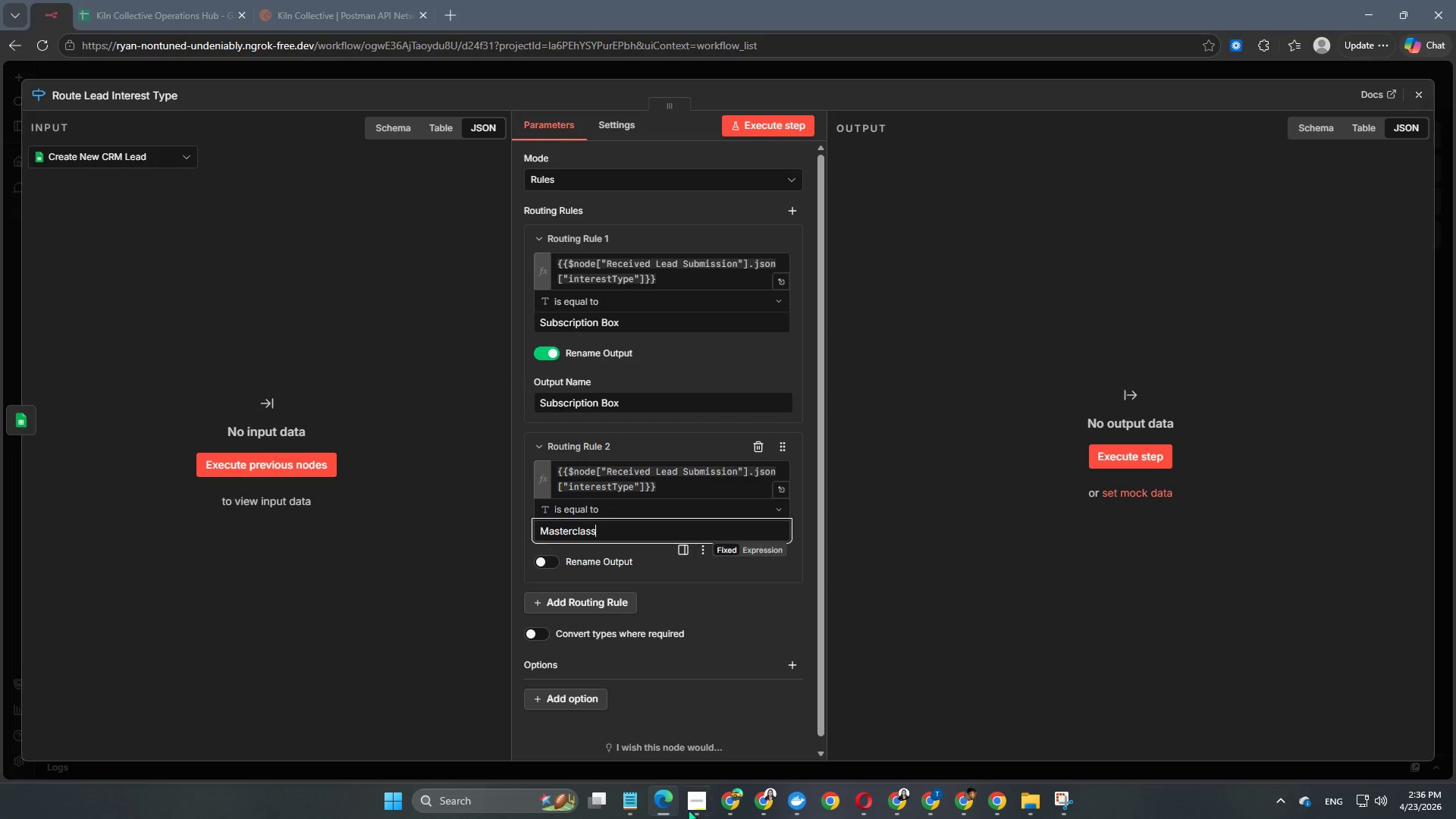 